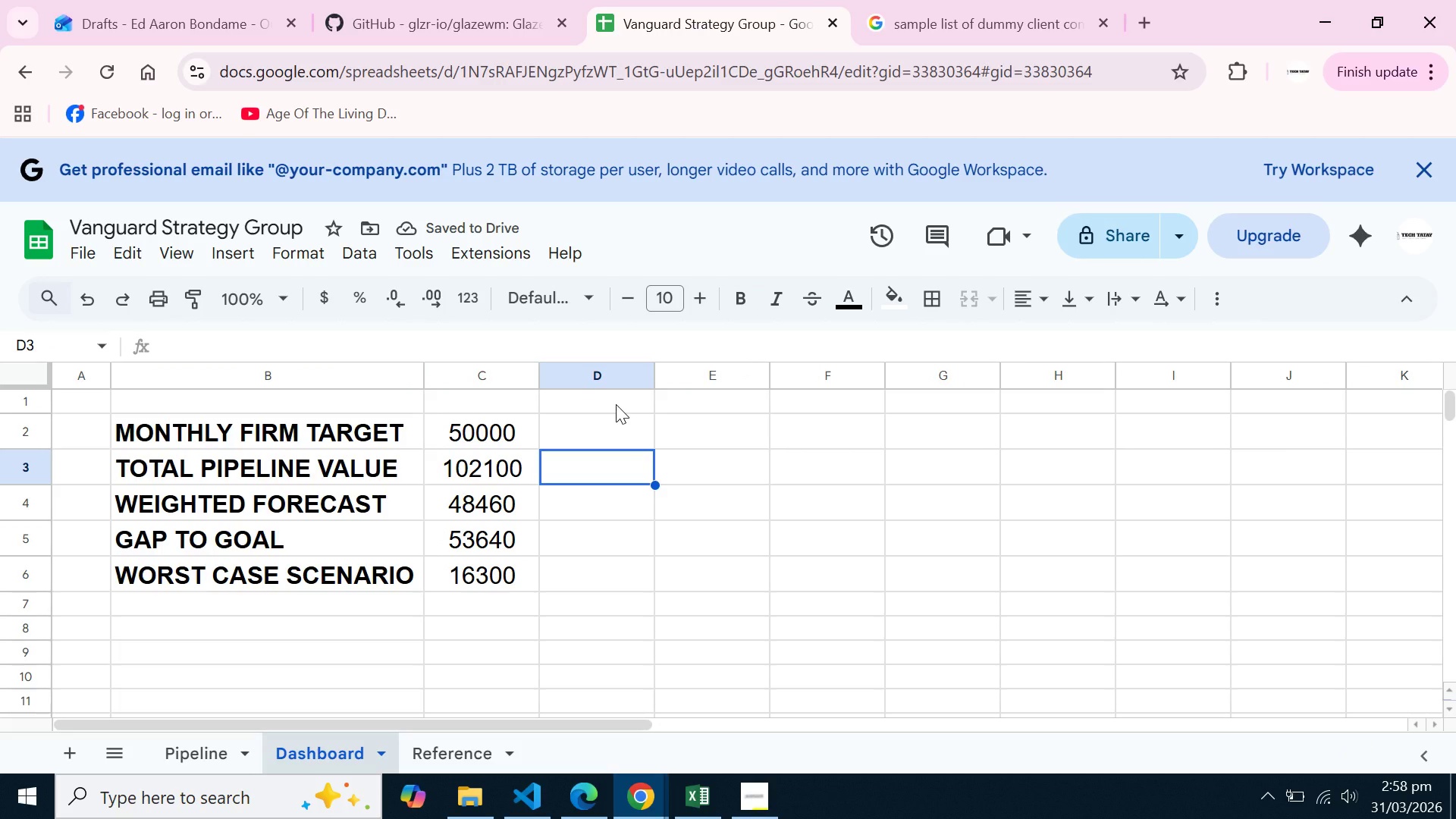 
left_click([33, 401])
 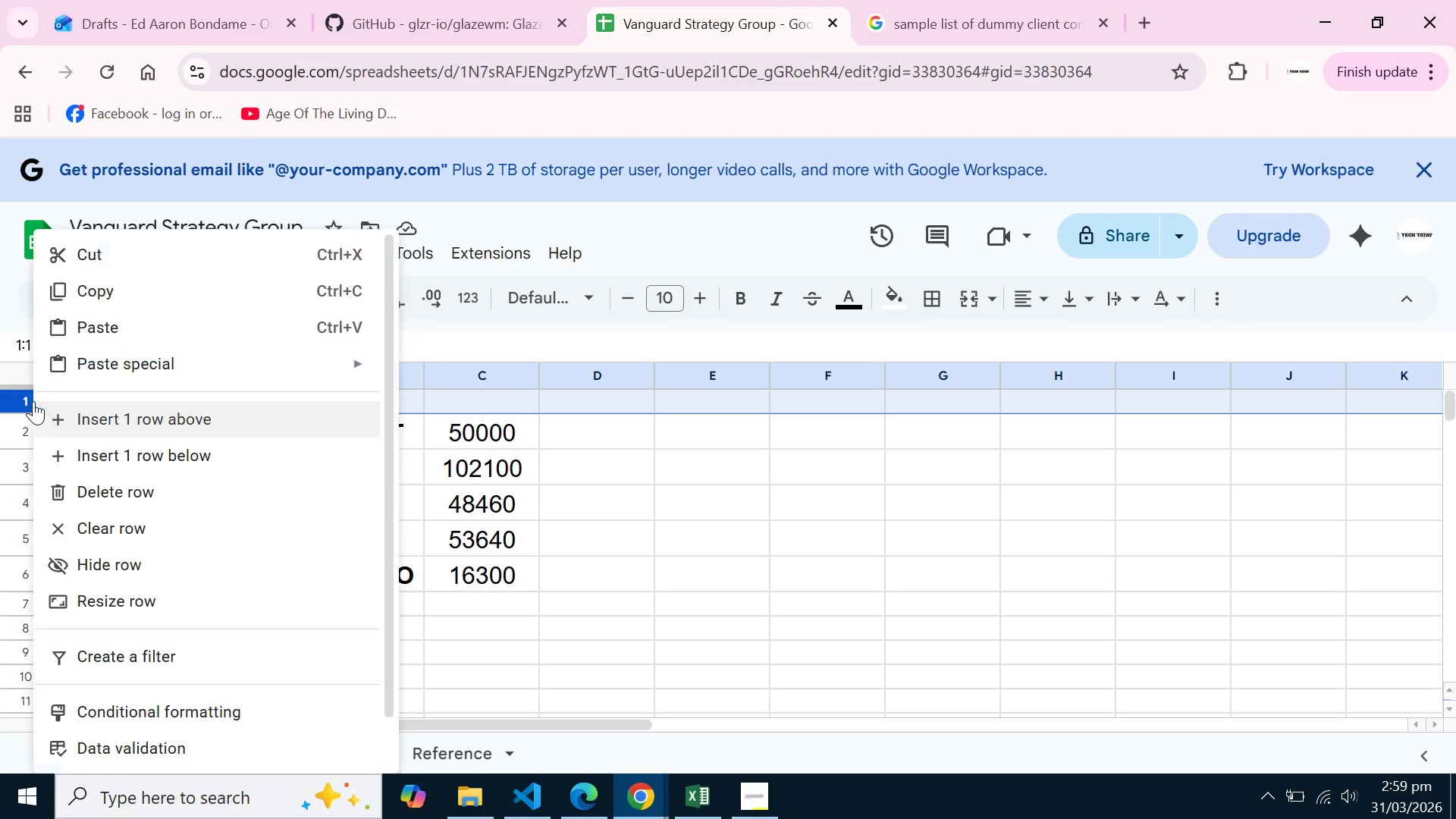 
right_click([33, 401])
 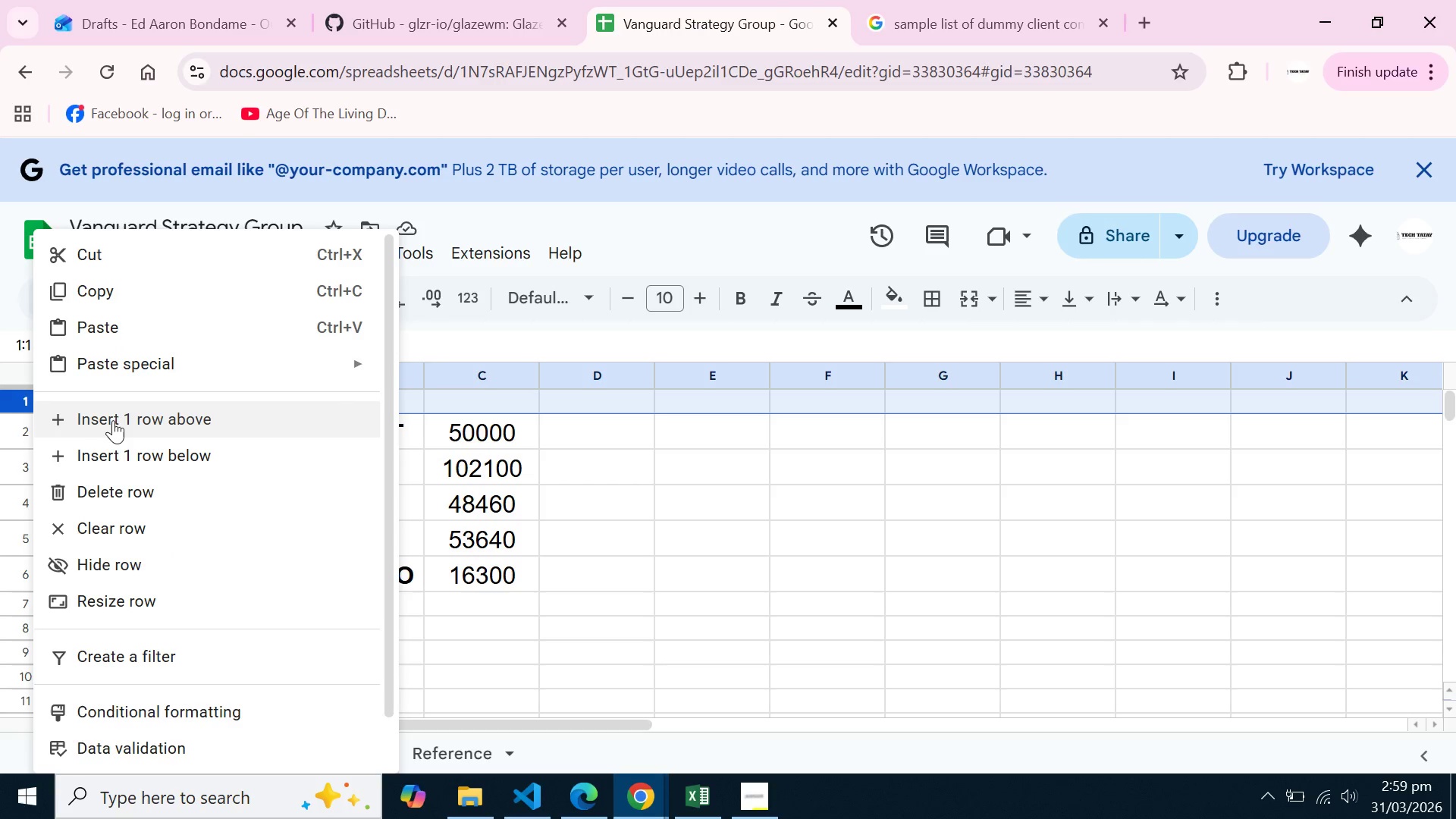 
left_click([113, 419])
 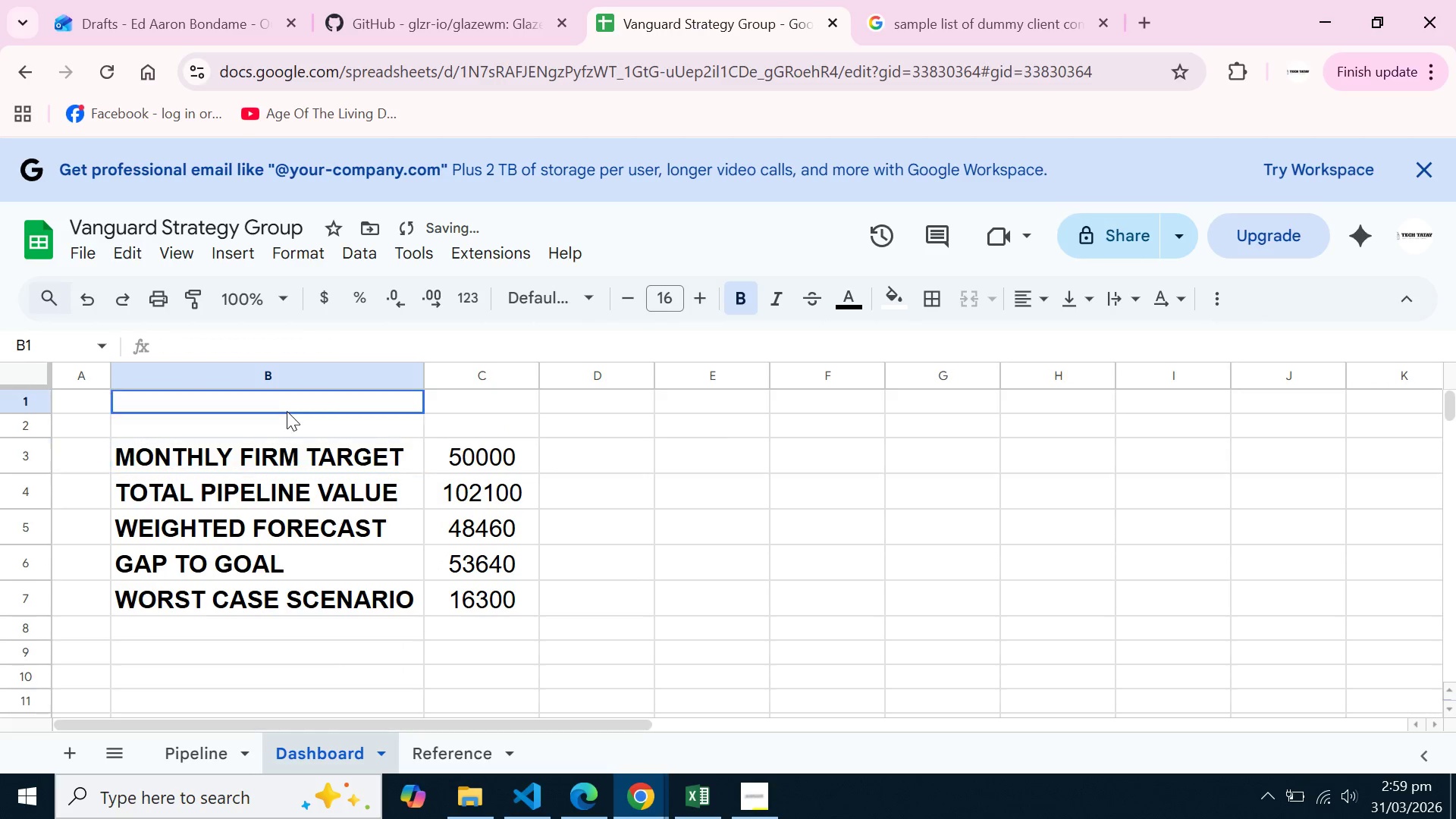 
double_click([287, 411])
 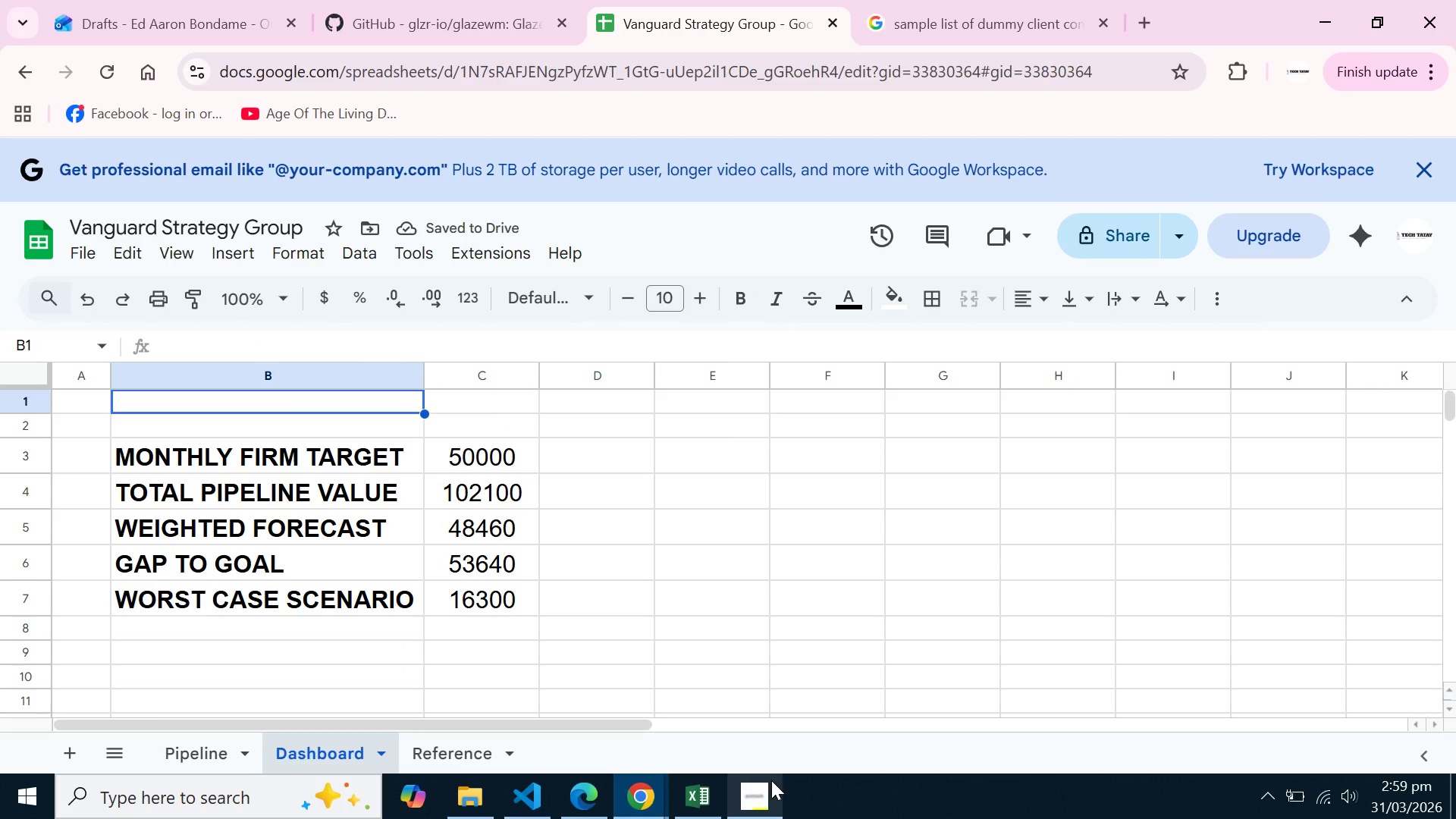 
wait(5.44)
 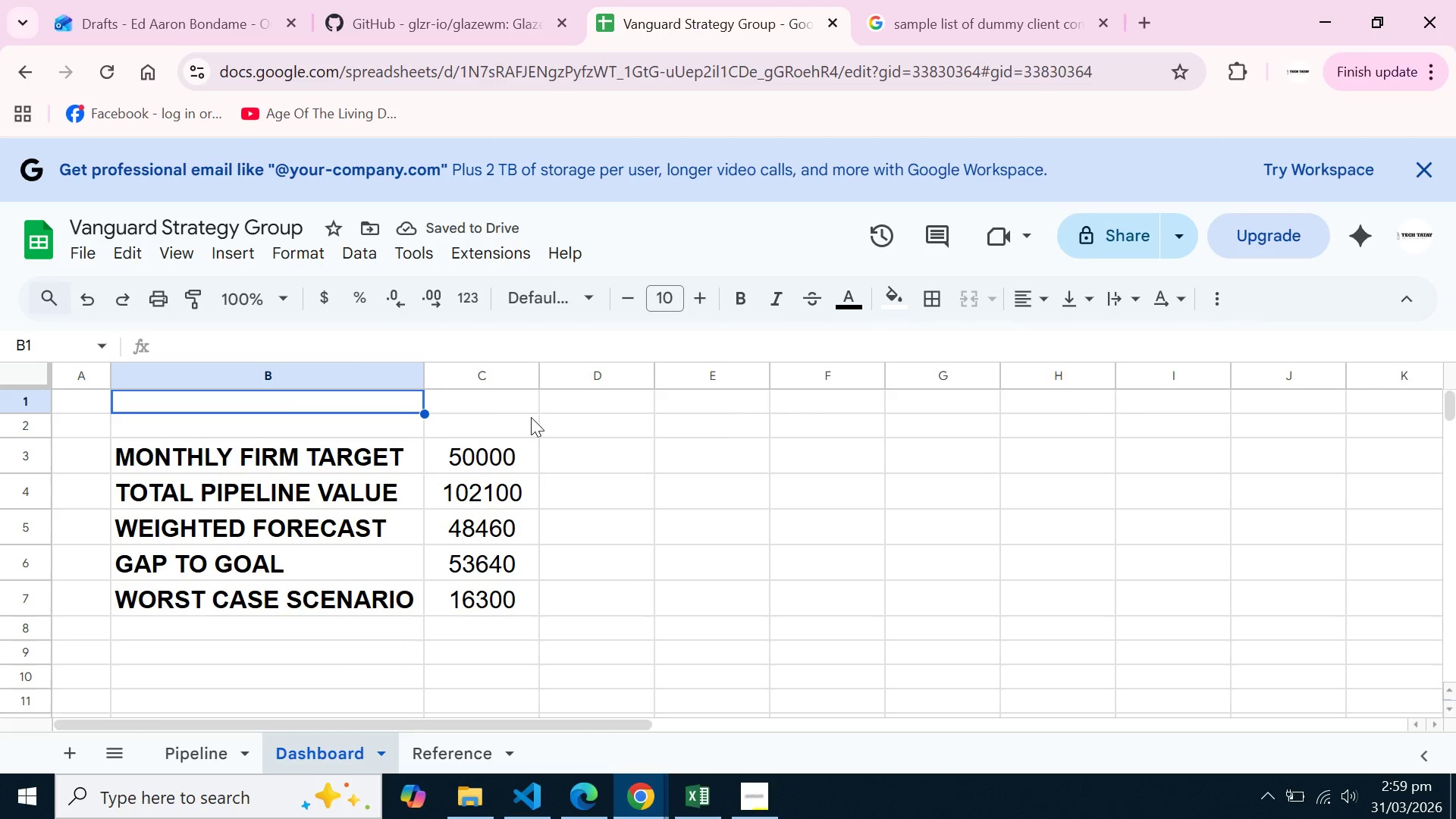 
left_click([766, 786])